 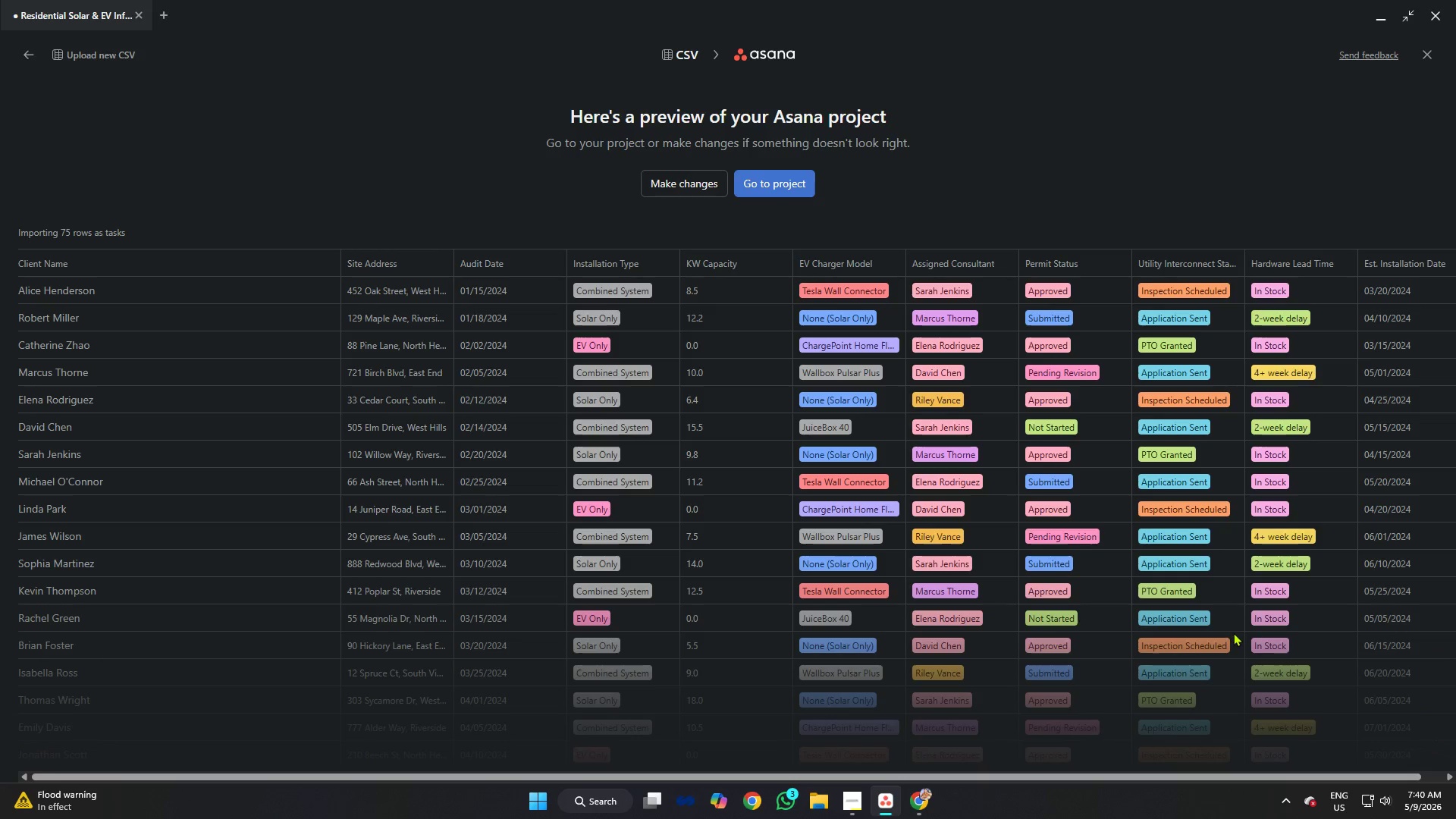 
left_click_drag(start_coordinate=[1097, 777], to_coordinate=[1164, 771])
 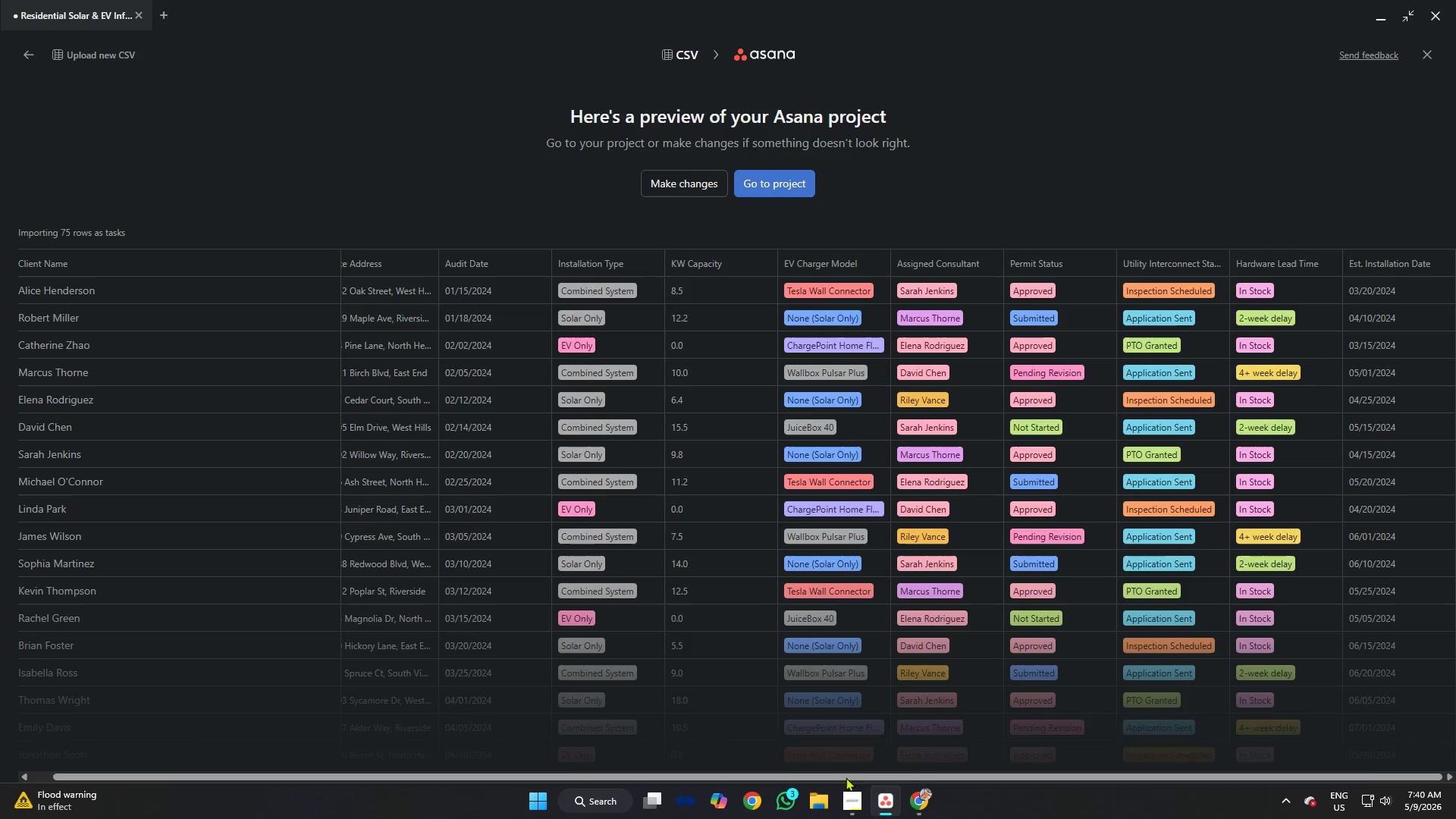 
left_click([923, 800])
 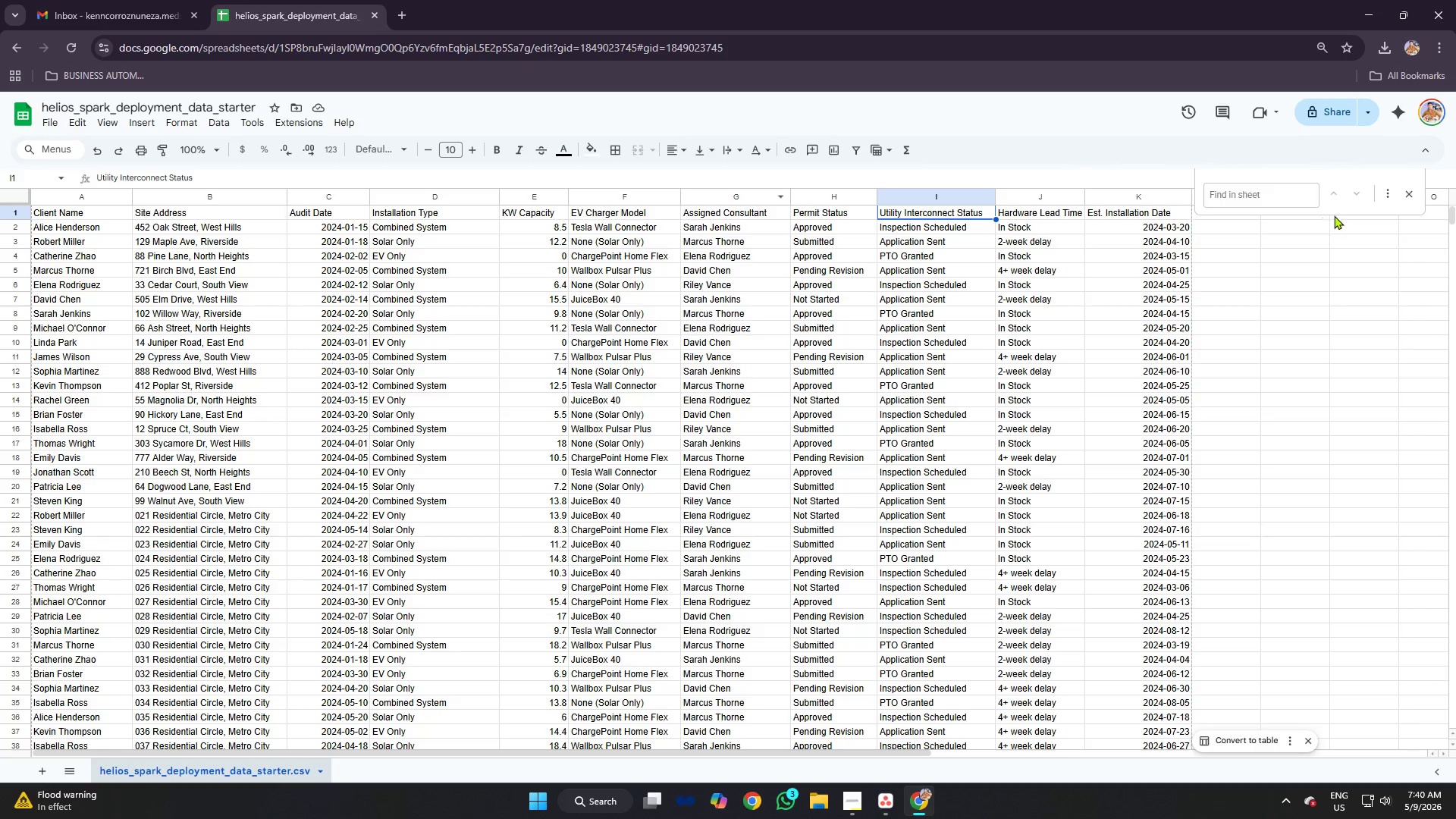 
left_click([1407, 199])
 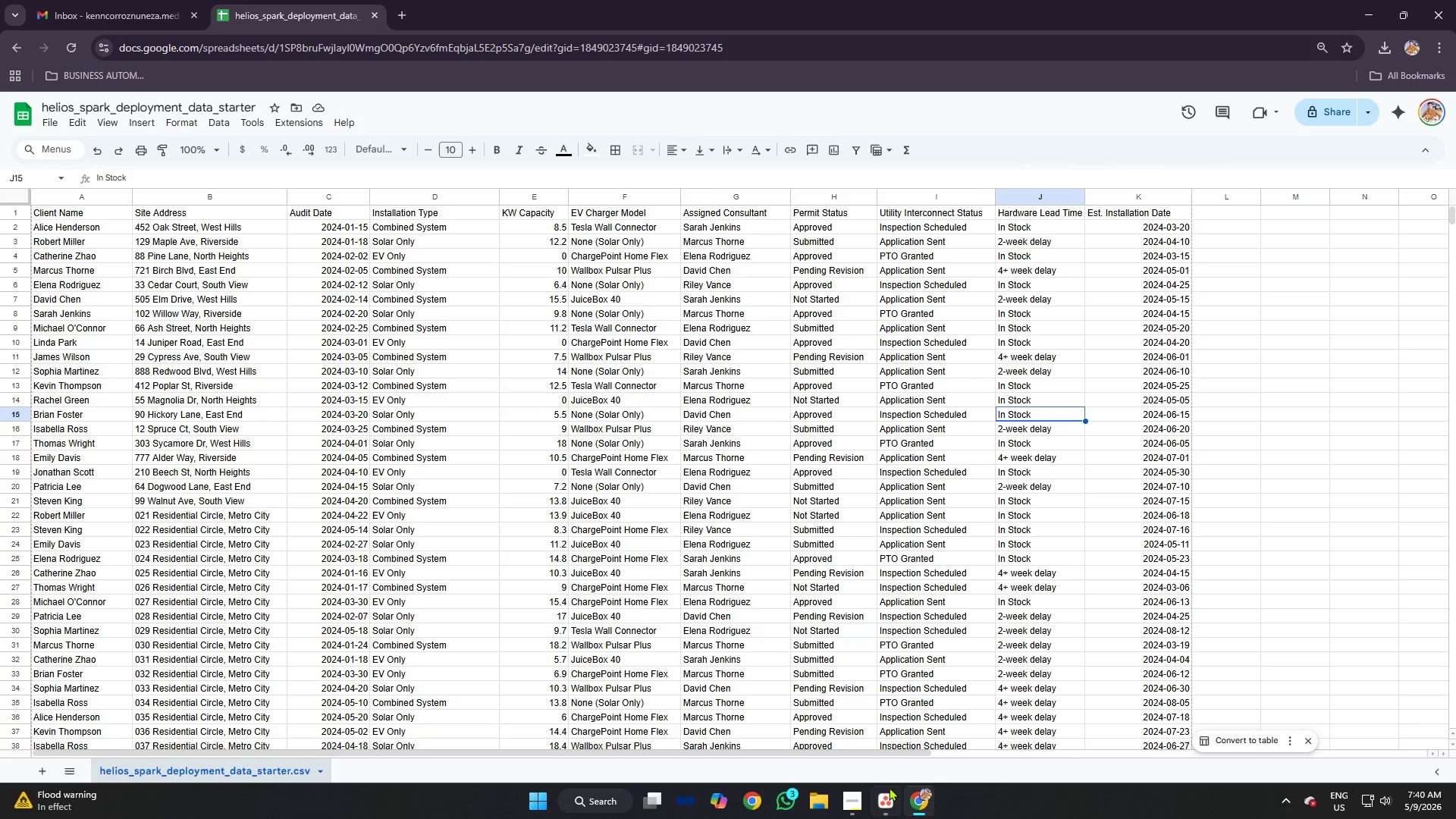 
left_click([891, 796])
 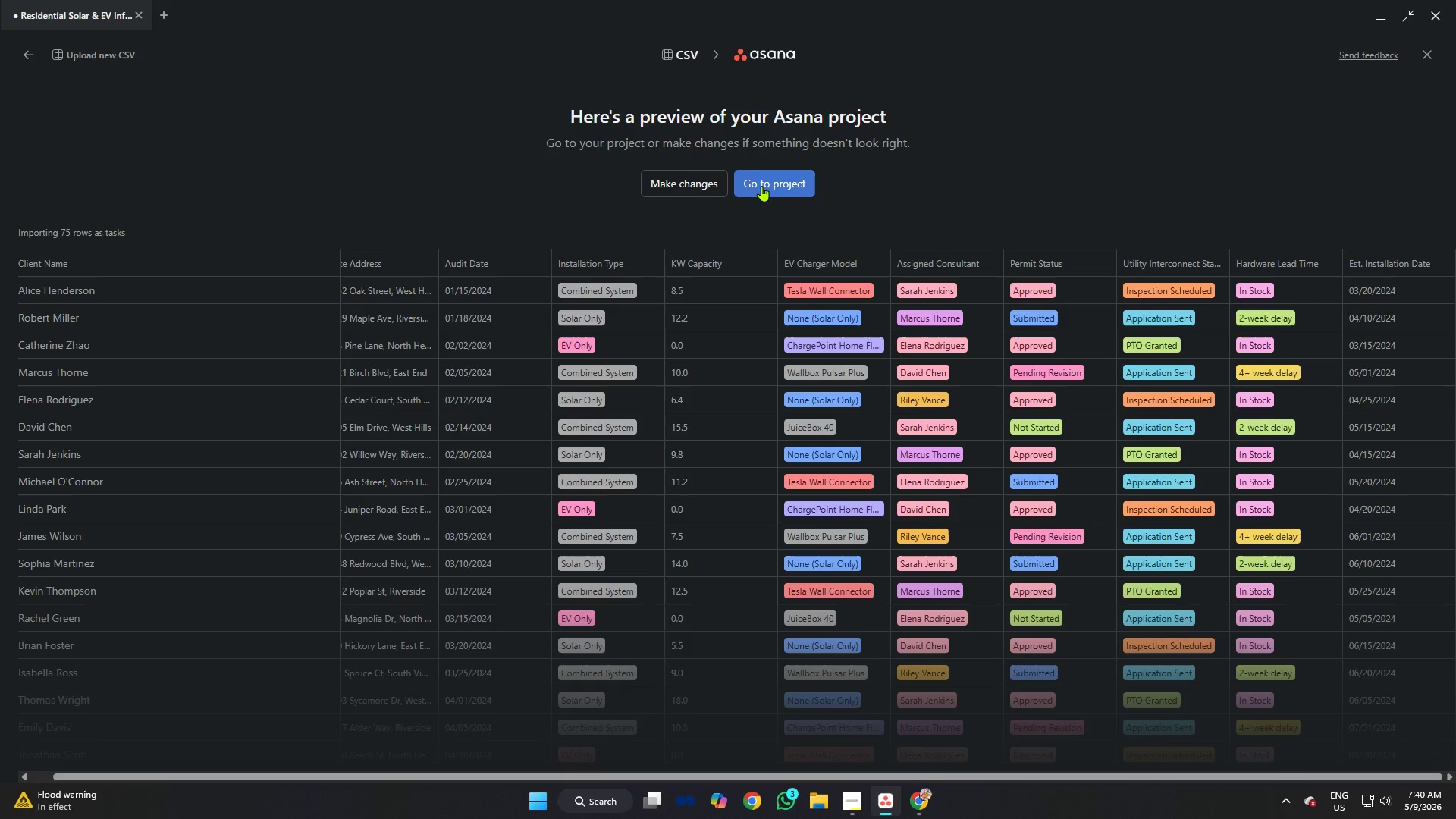 
left_click([766, 181])
 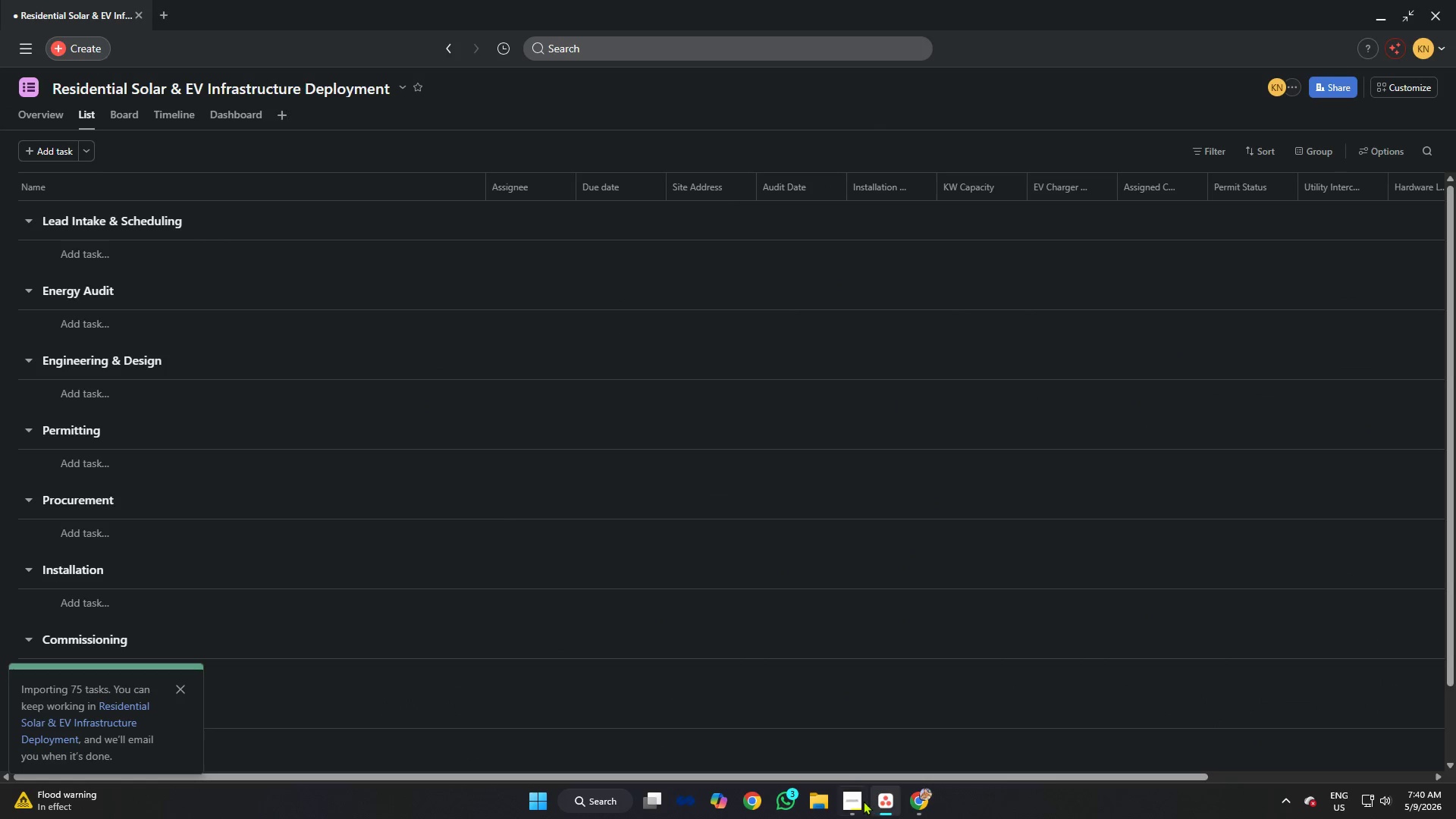 
left_click([915, 799])
 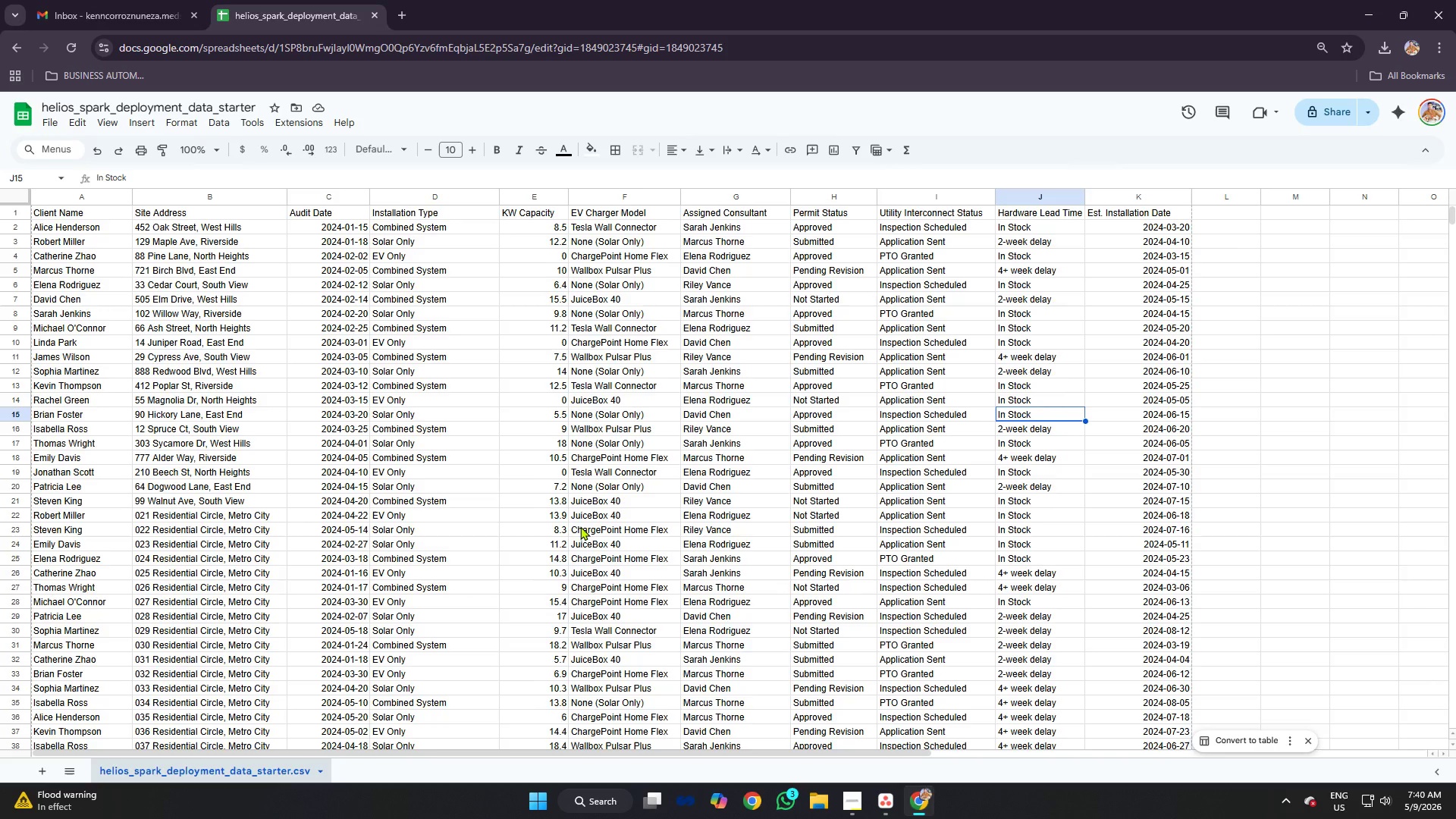 
scroll: coordinate [526, 480], scroll_direction: down, amount: 10.0
 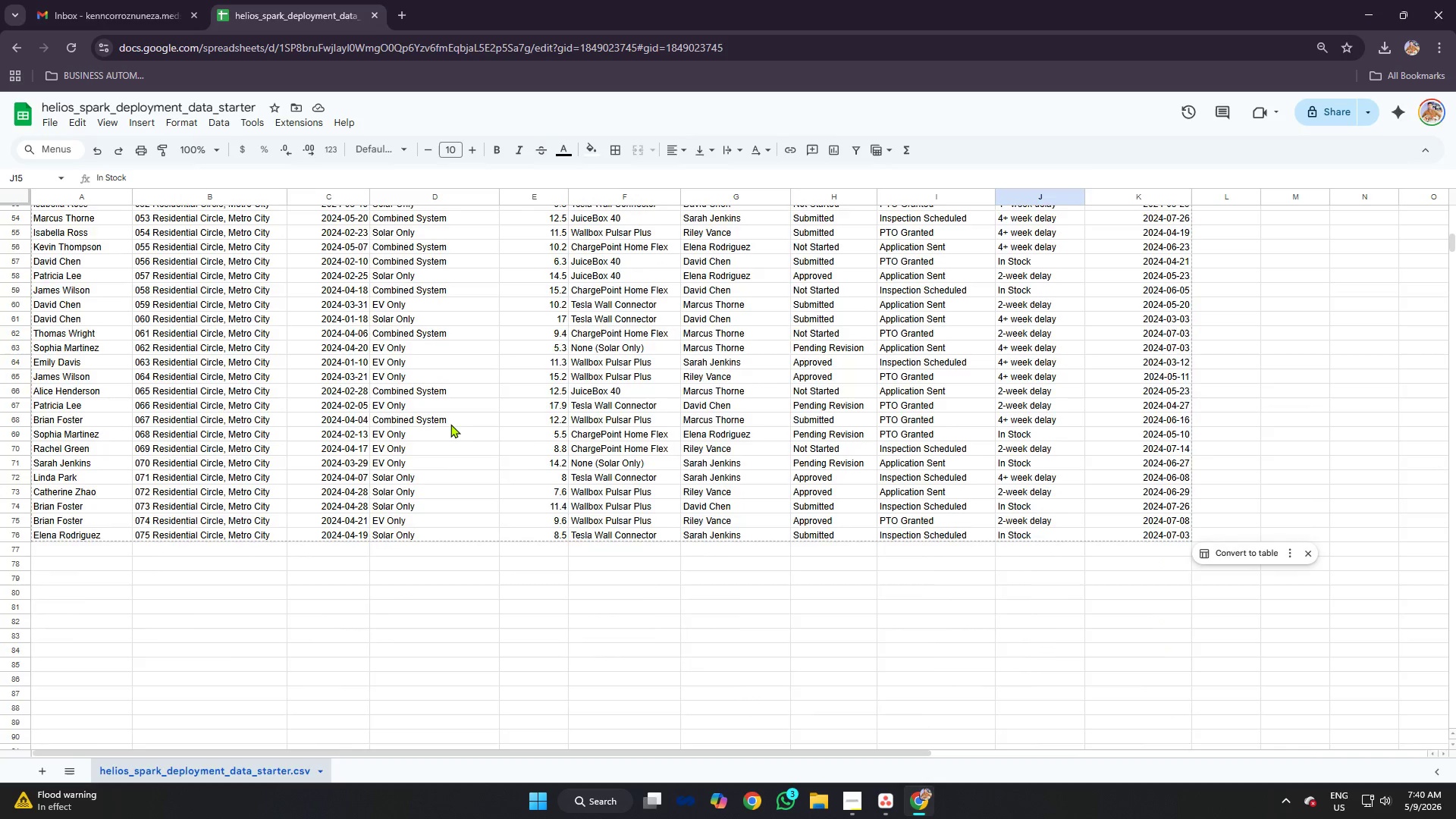 
scroll: coordinate [450, 424], scroll_direction: up, amount: 19.0